 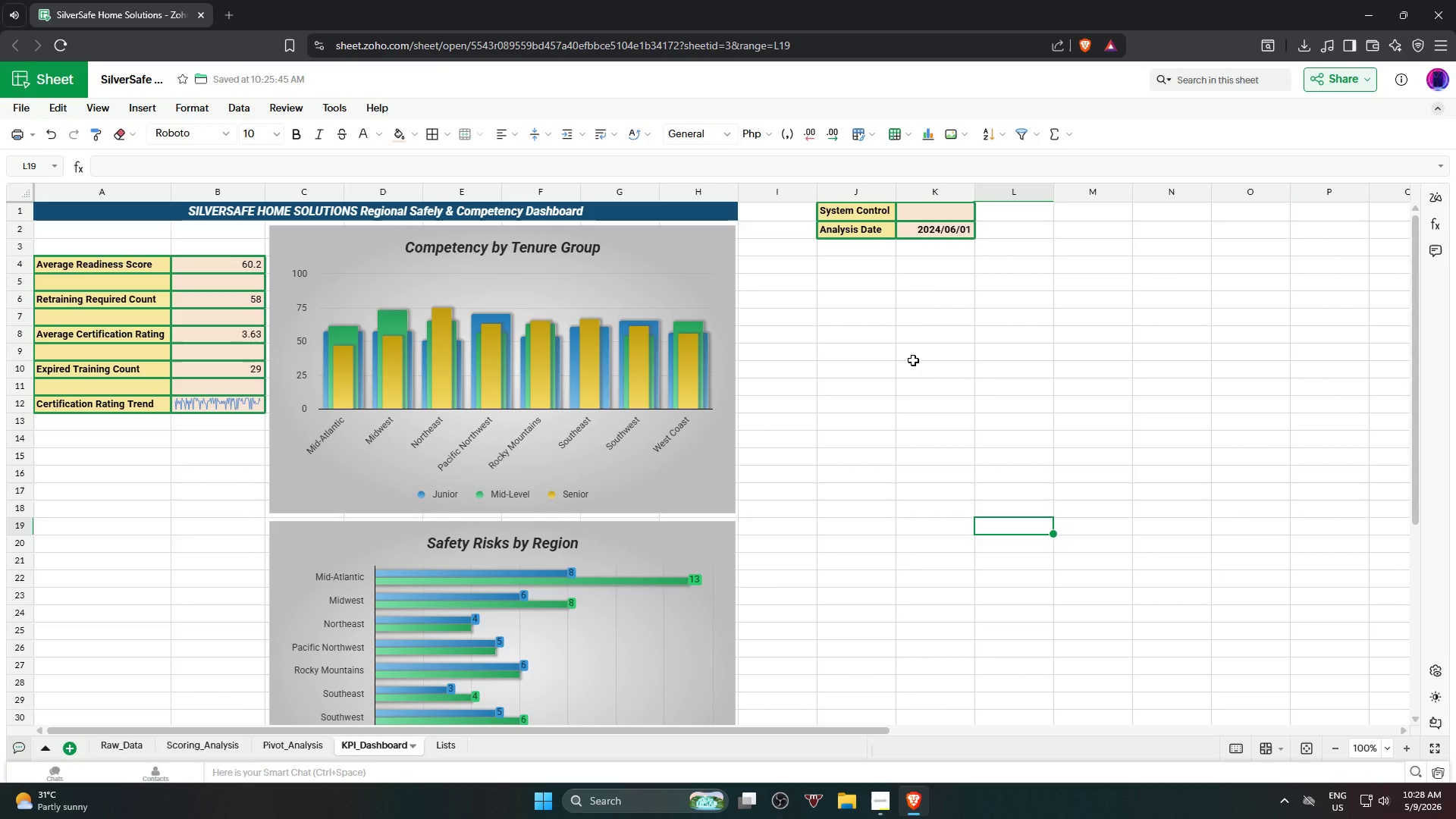 
left_click([1306, 45])
 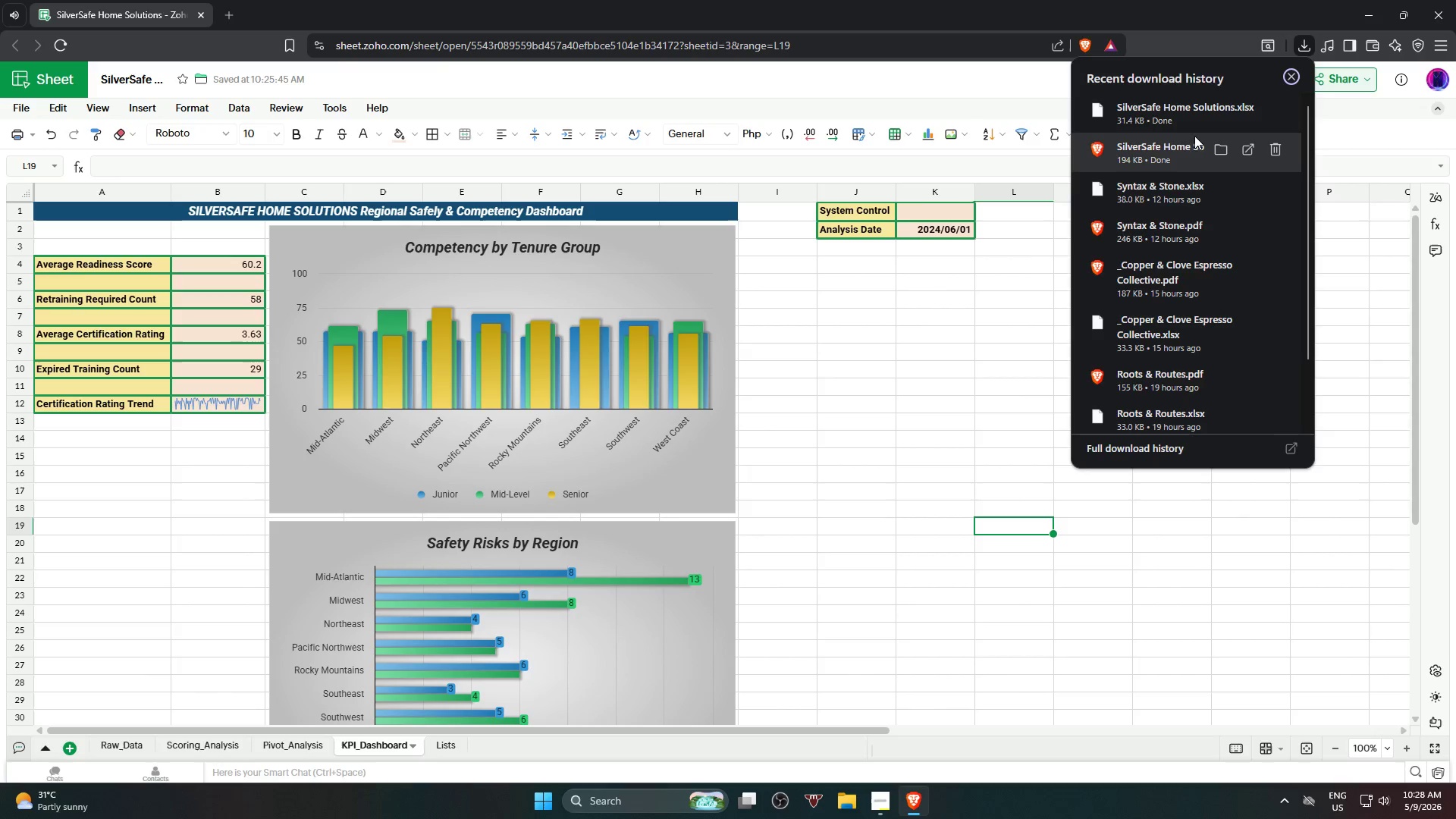 
left_click([1188, 140])
 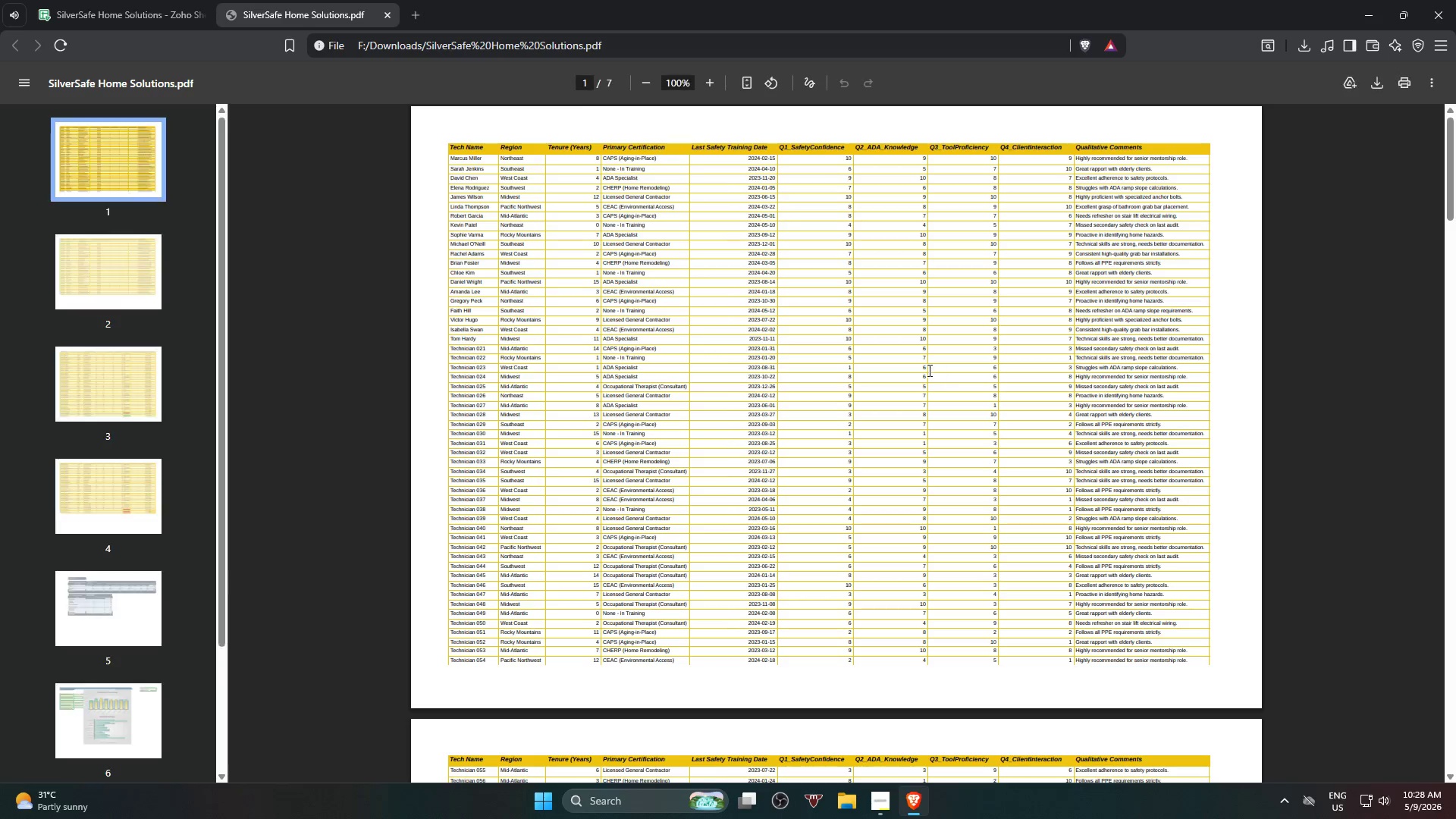 
scroll: coordinate [959, 356], scroll_direction: down, amount: 28.0
 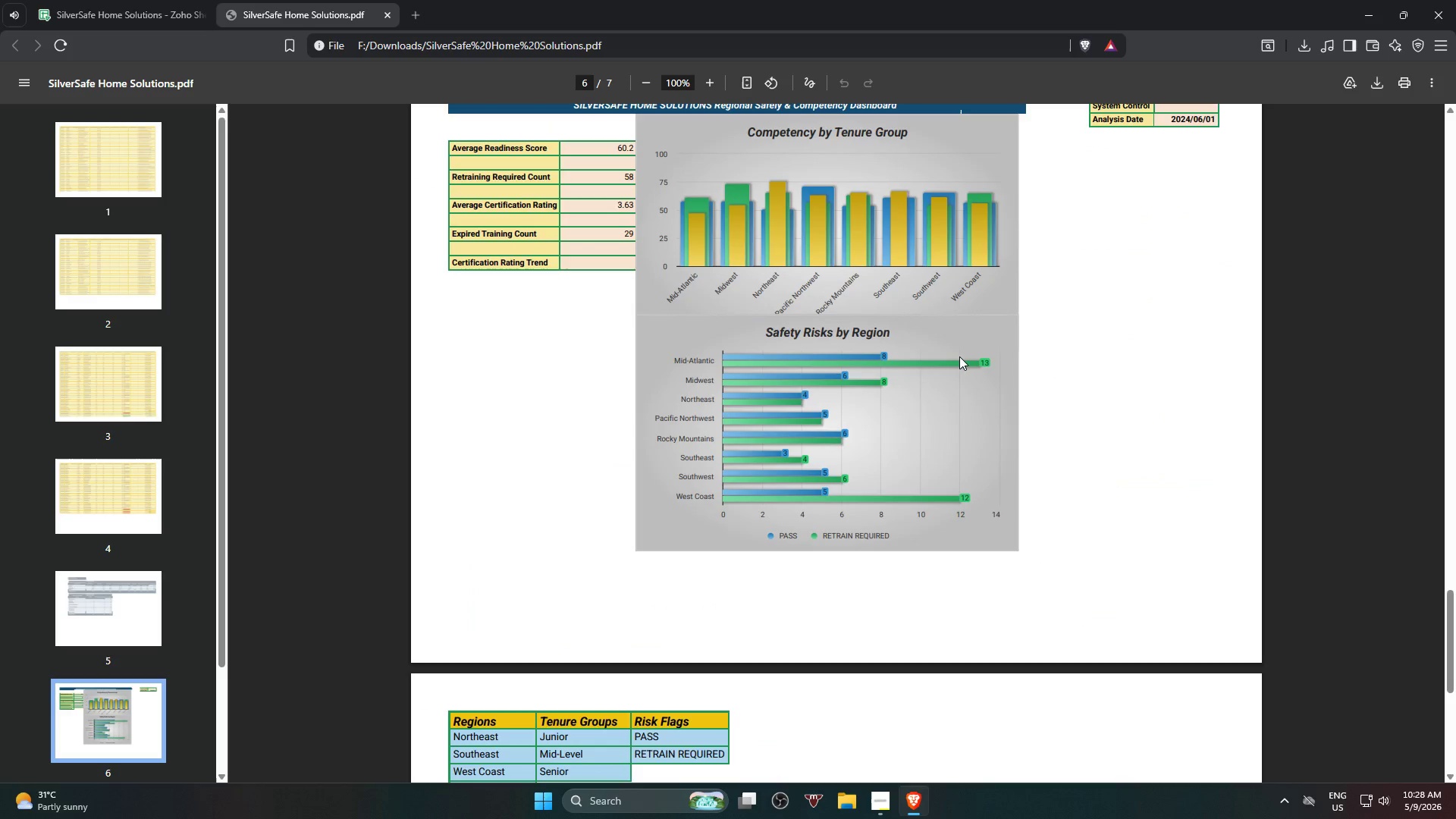 
scroll: coordinate [959, 356], scroll_direction: none, amount: 0.0
 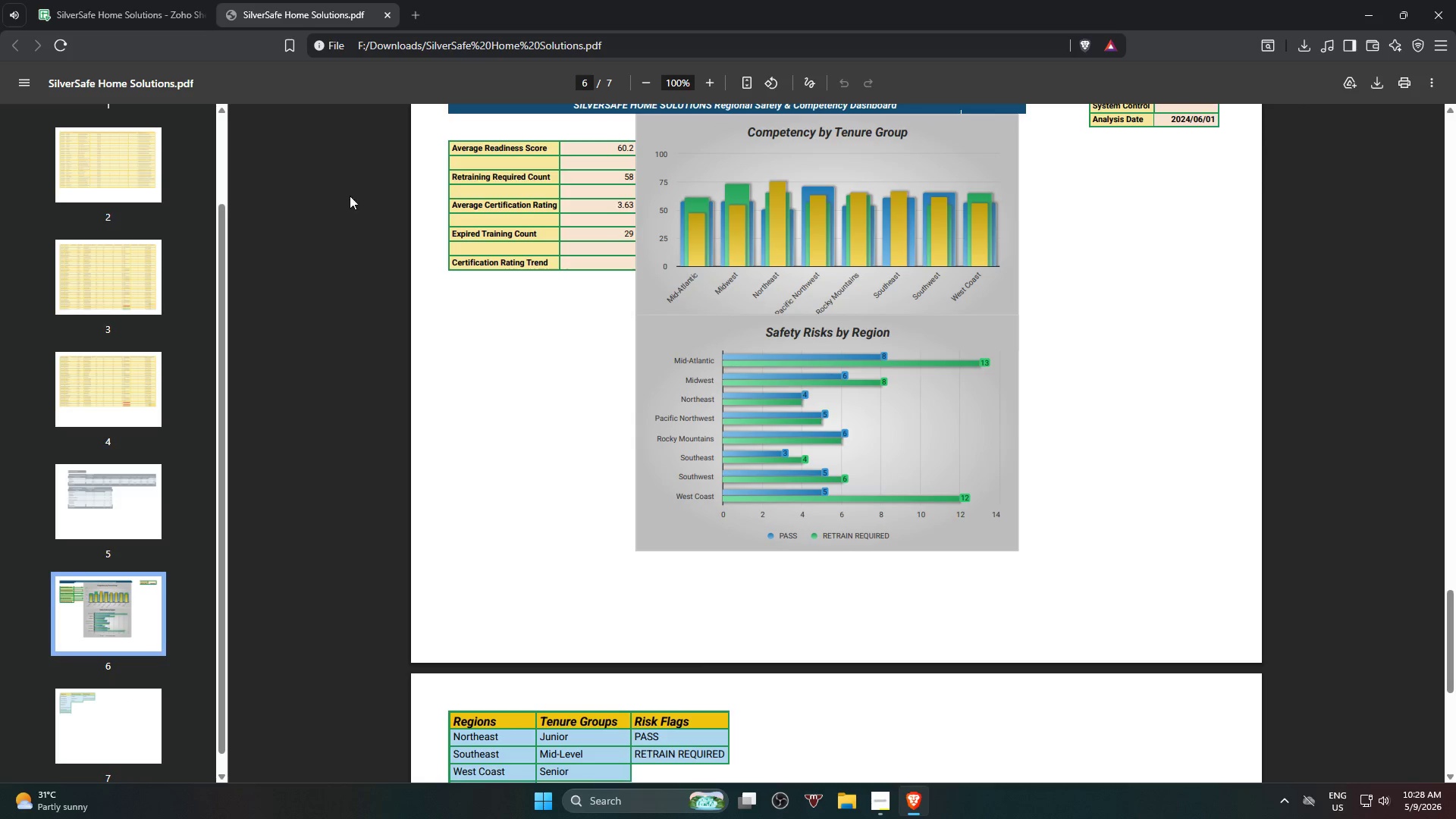 
scroll: coordinate [378, 191], scroll_direction: up, amount: 1.0
 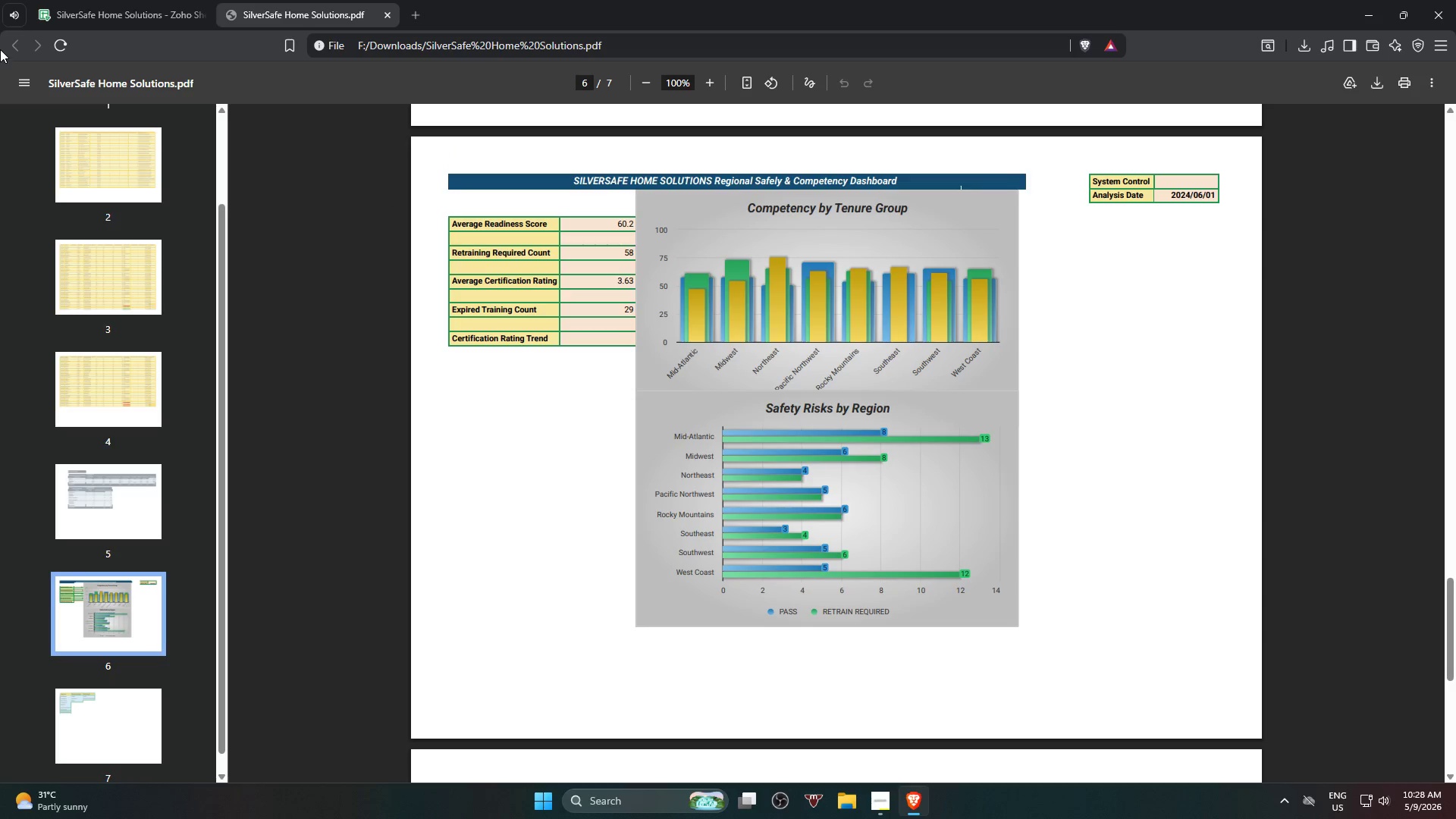 
left_click([86, 0])
 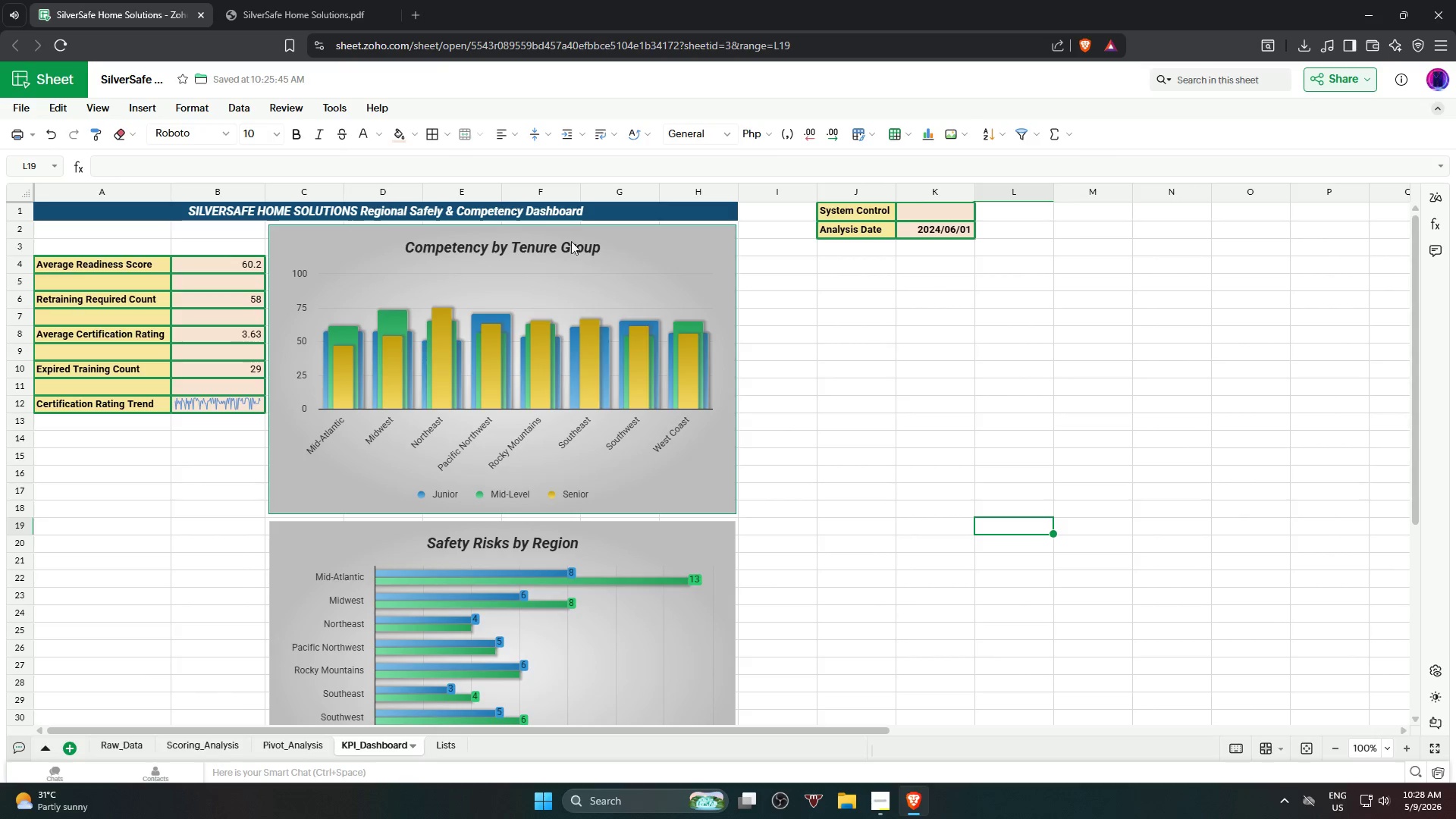 
left_click([653, 247])
 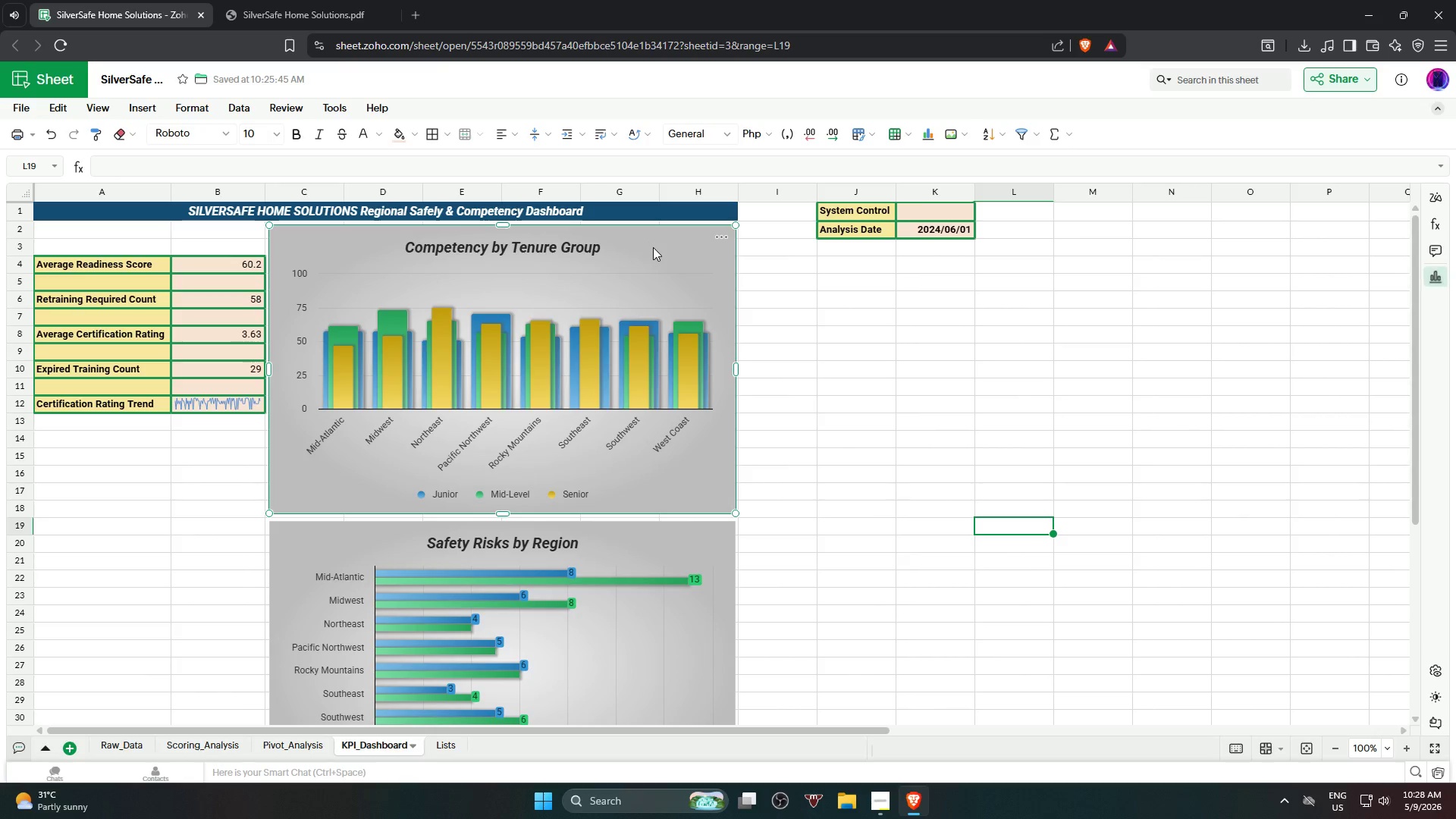 
left_click_drag(start_coordinate=[653, 247], to_coordinate=[661, 247])
 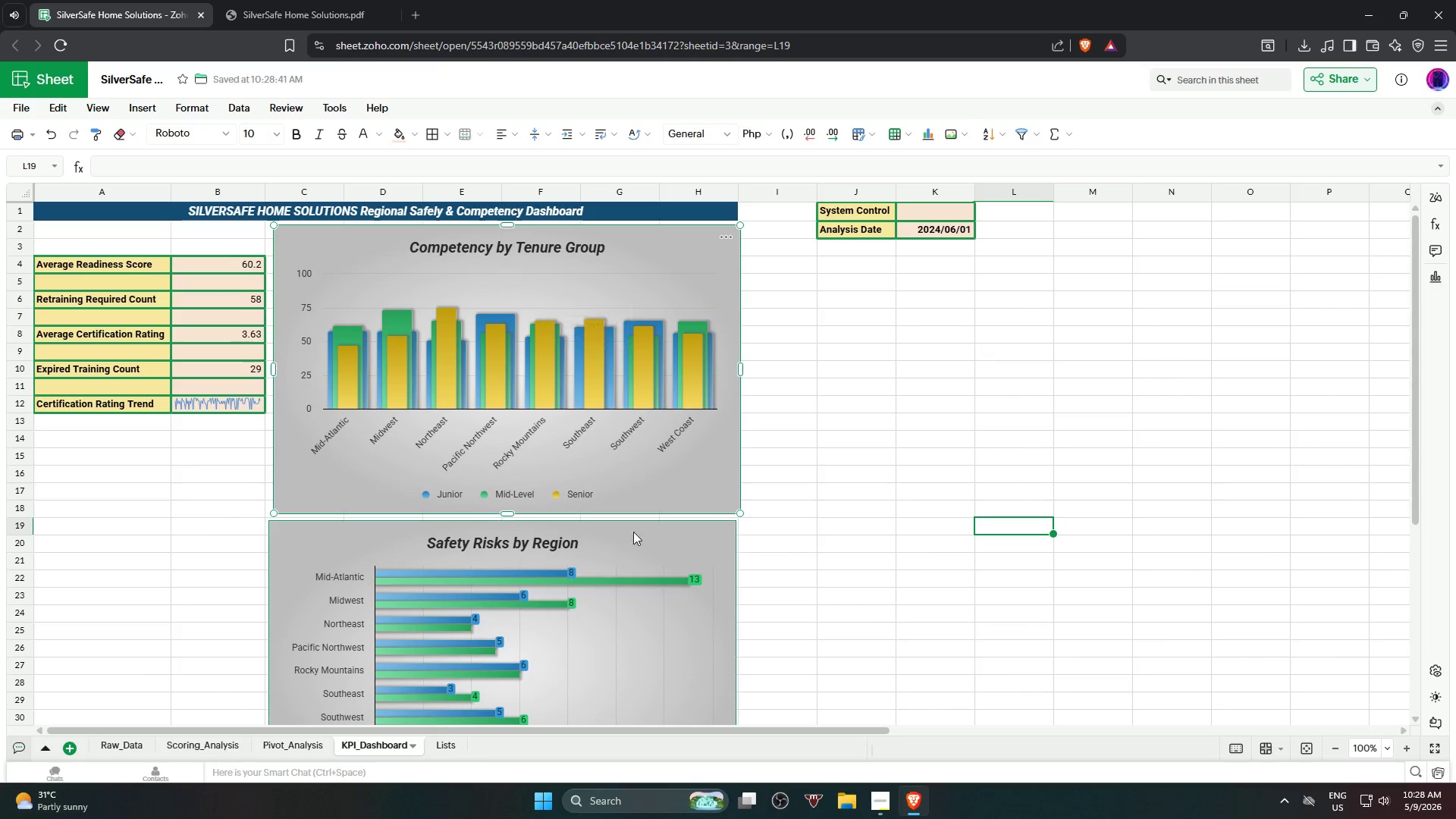 
left_click([639, 540])
 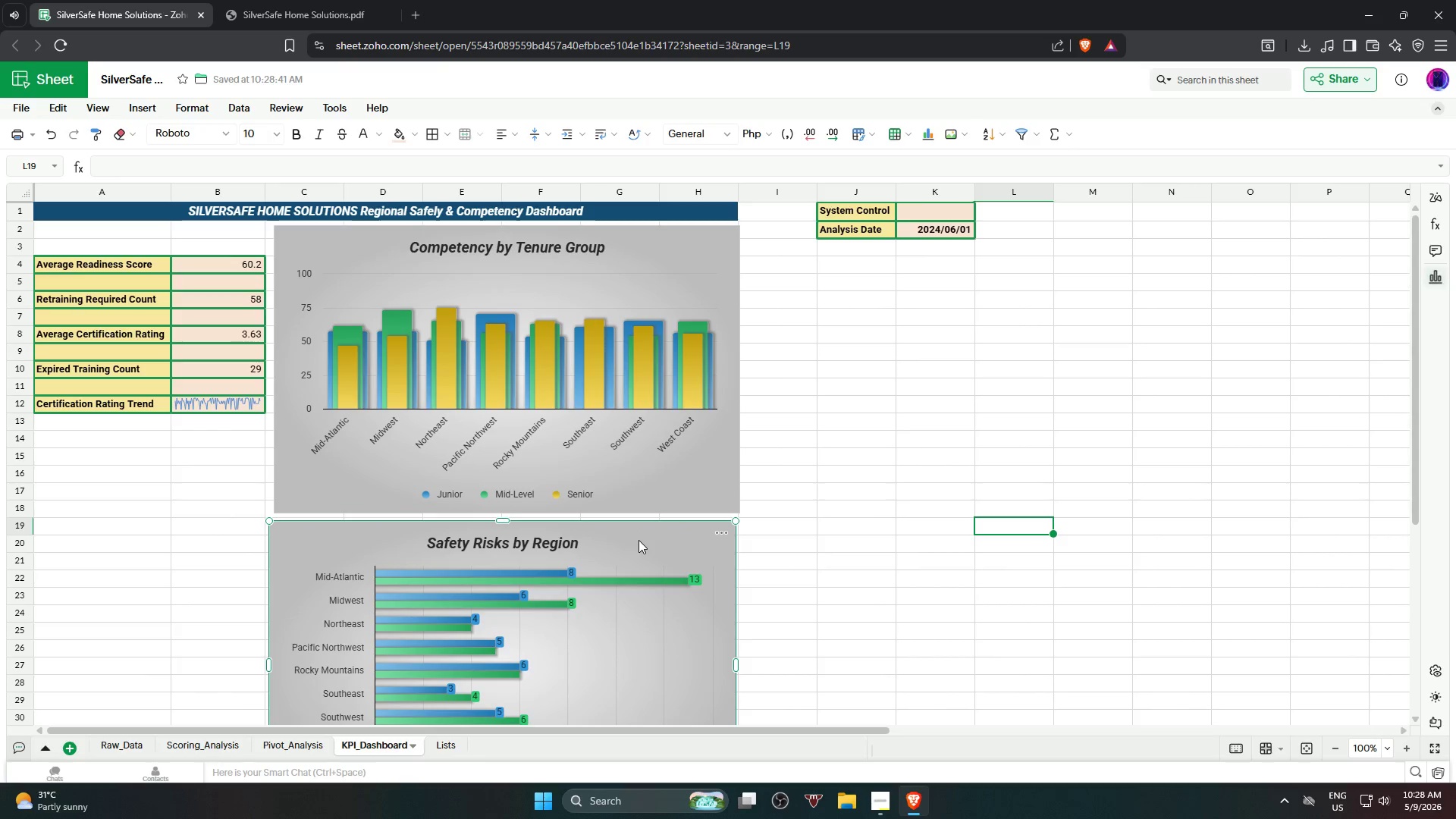 
left_click_drag(start_coordinate=[638, 540], to_coordinate=[1235, 444])
 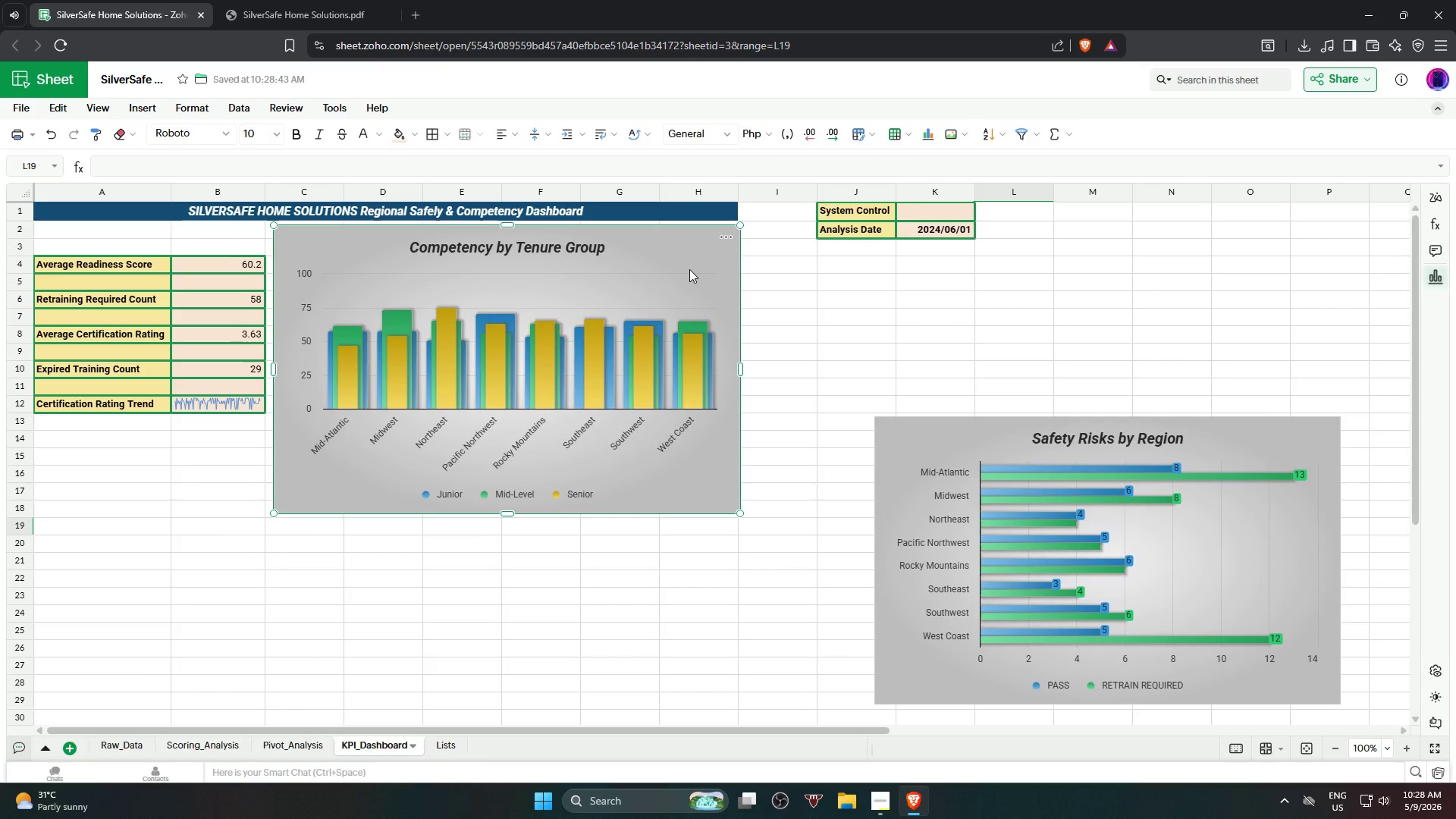 
left_click_drag(start_coordinate=[692, 269], to_coordinate=[688, 269])
 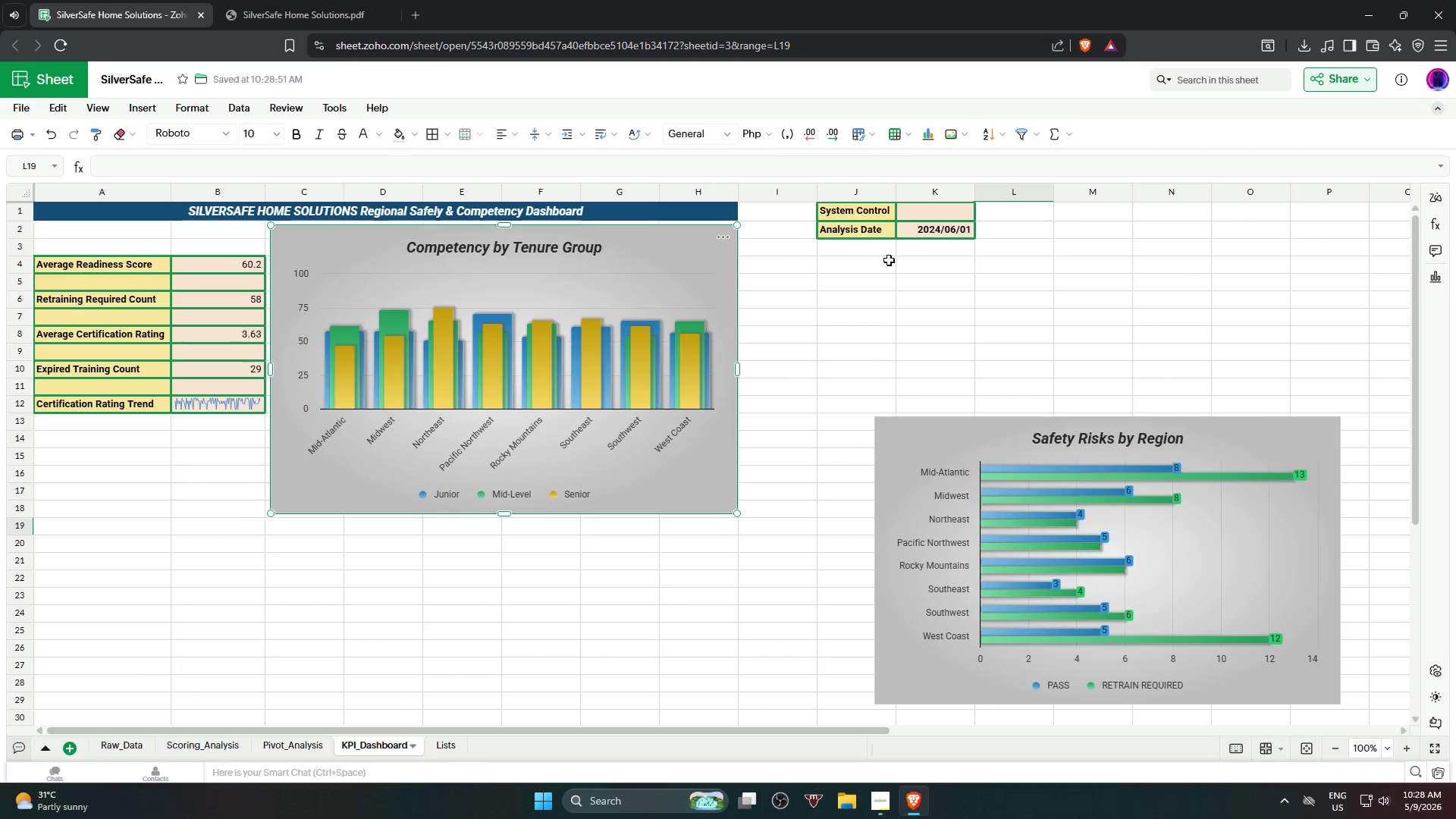 
left_click([889, 260])
 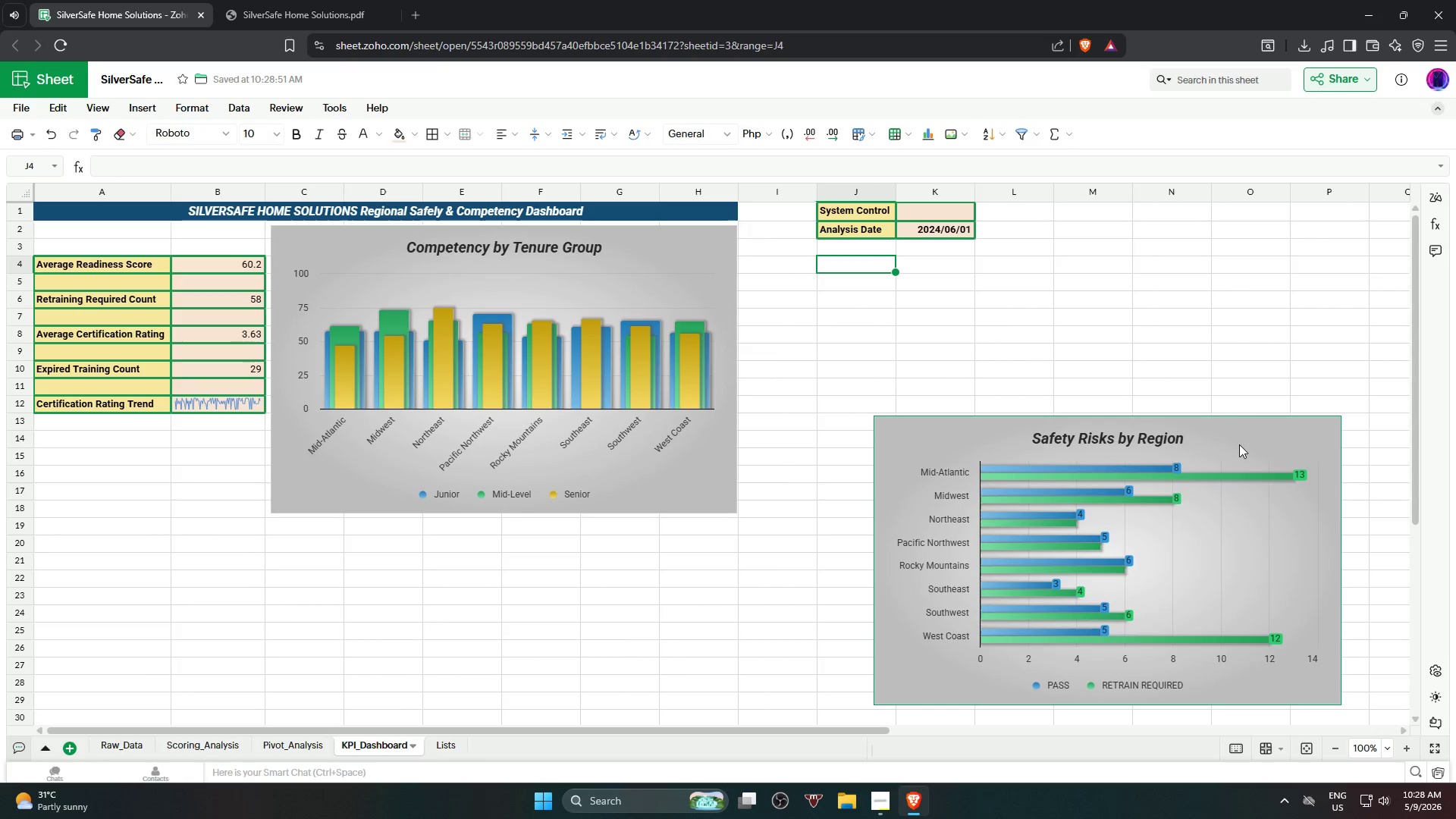 
left_click([1250, 435])
 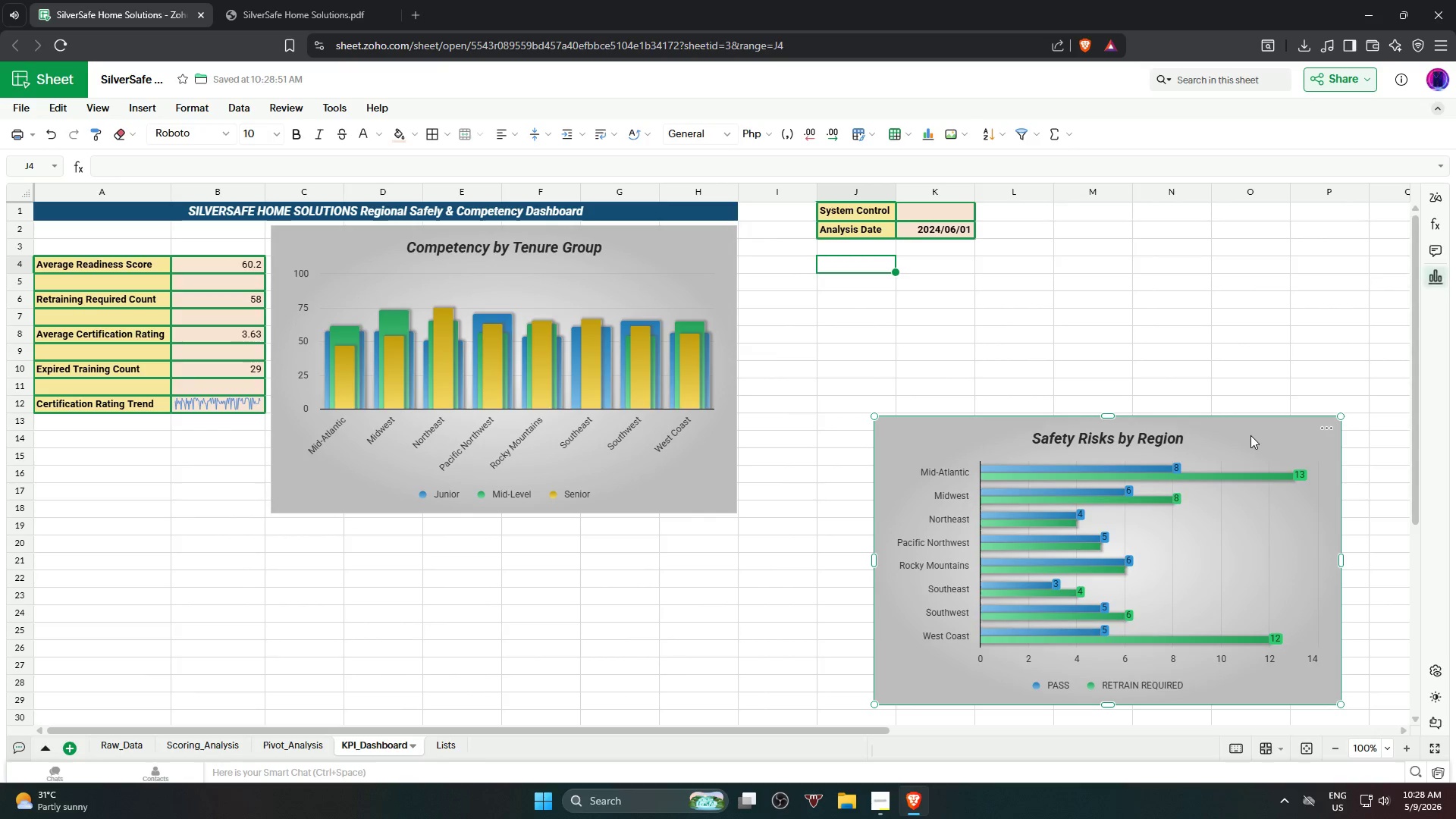 
left_click_drag(start_coordinate=[1250, 435], to_coordinate=[645, 534])
 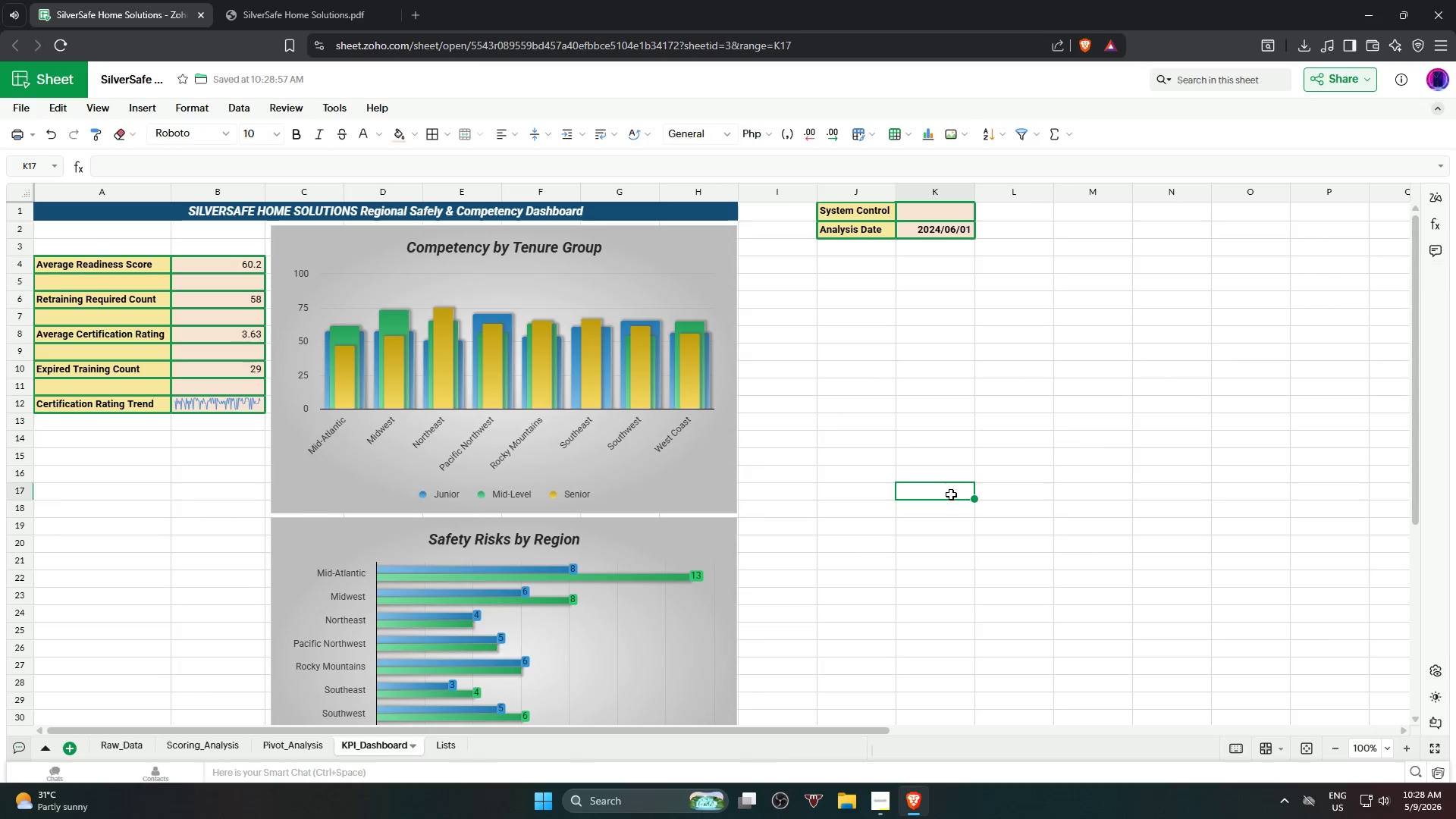 
scroll: coordinate [951, 495], scroll_direction: down, amount: 5.0
 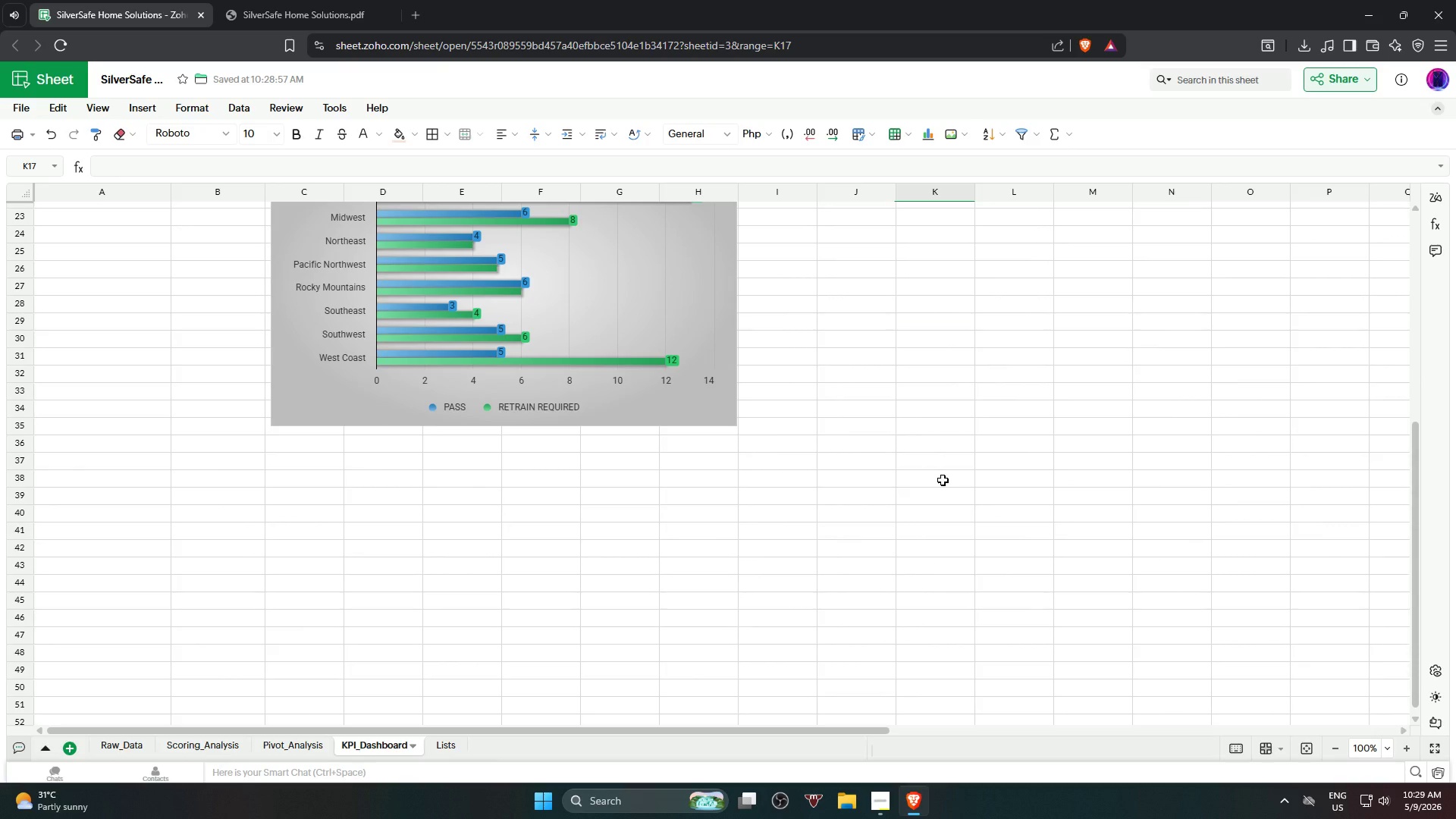 
scroll: coordinate [808, 344], scroll_direction: up, amount: 11.0
 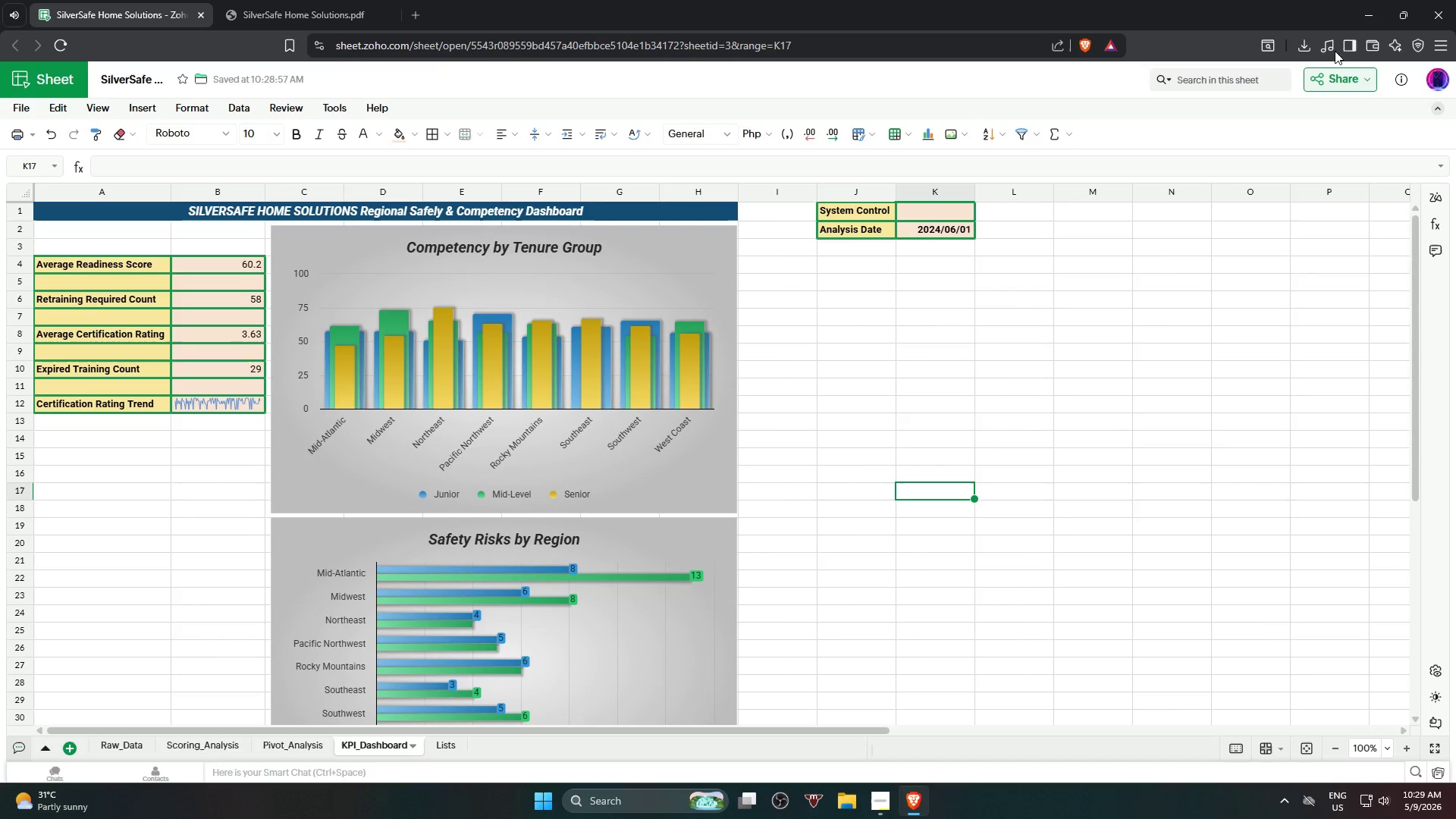 
left_click([1298, 44])
 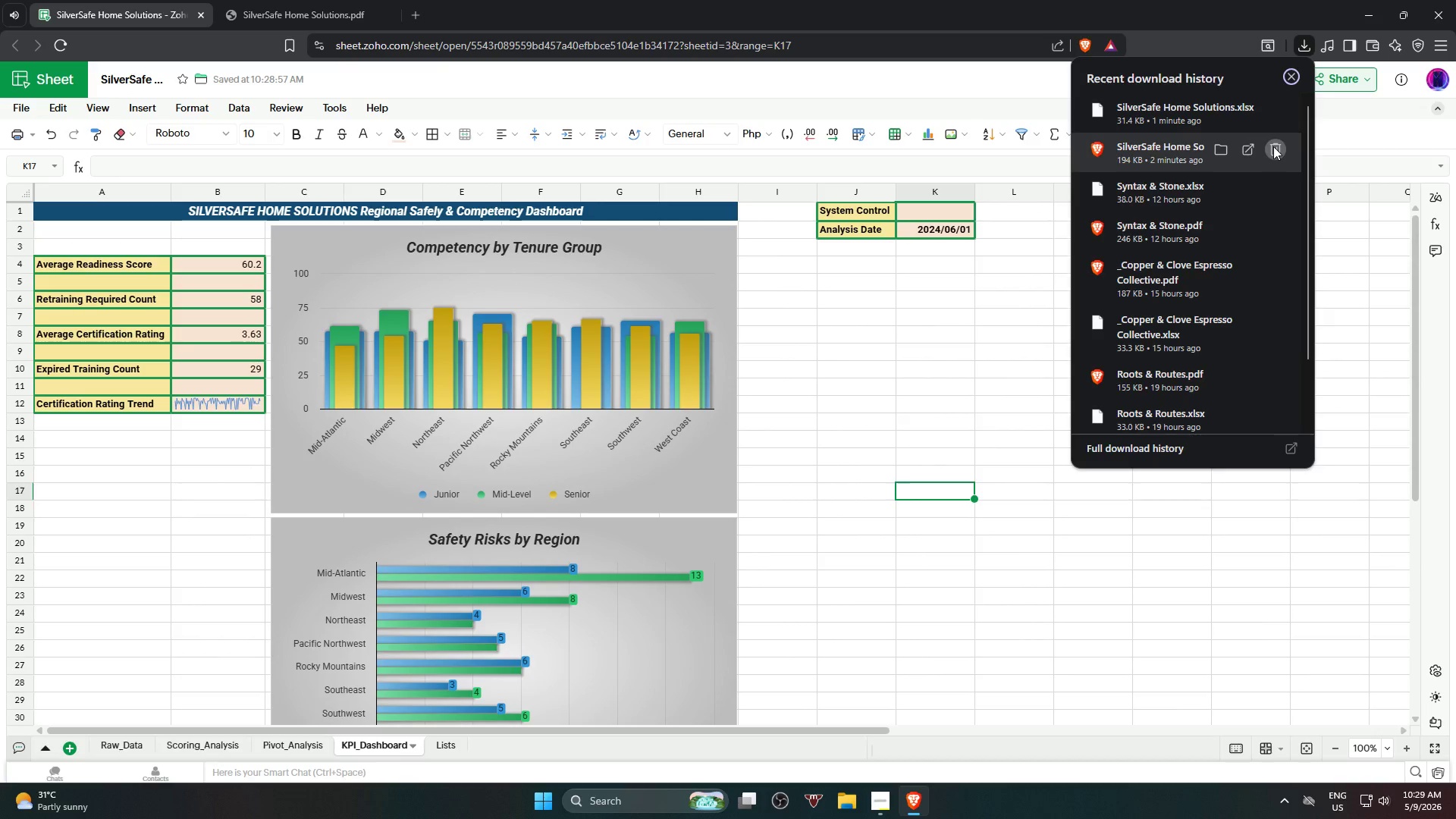 
left_click([1279, 111])
 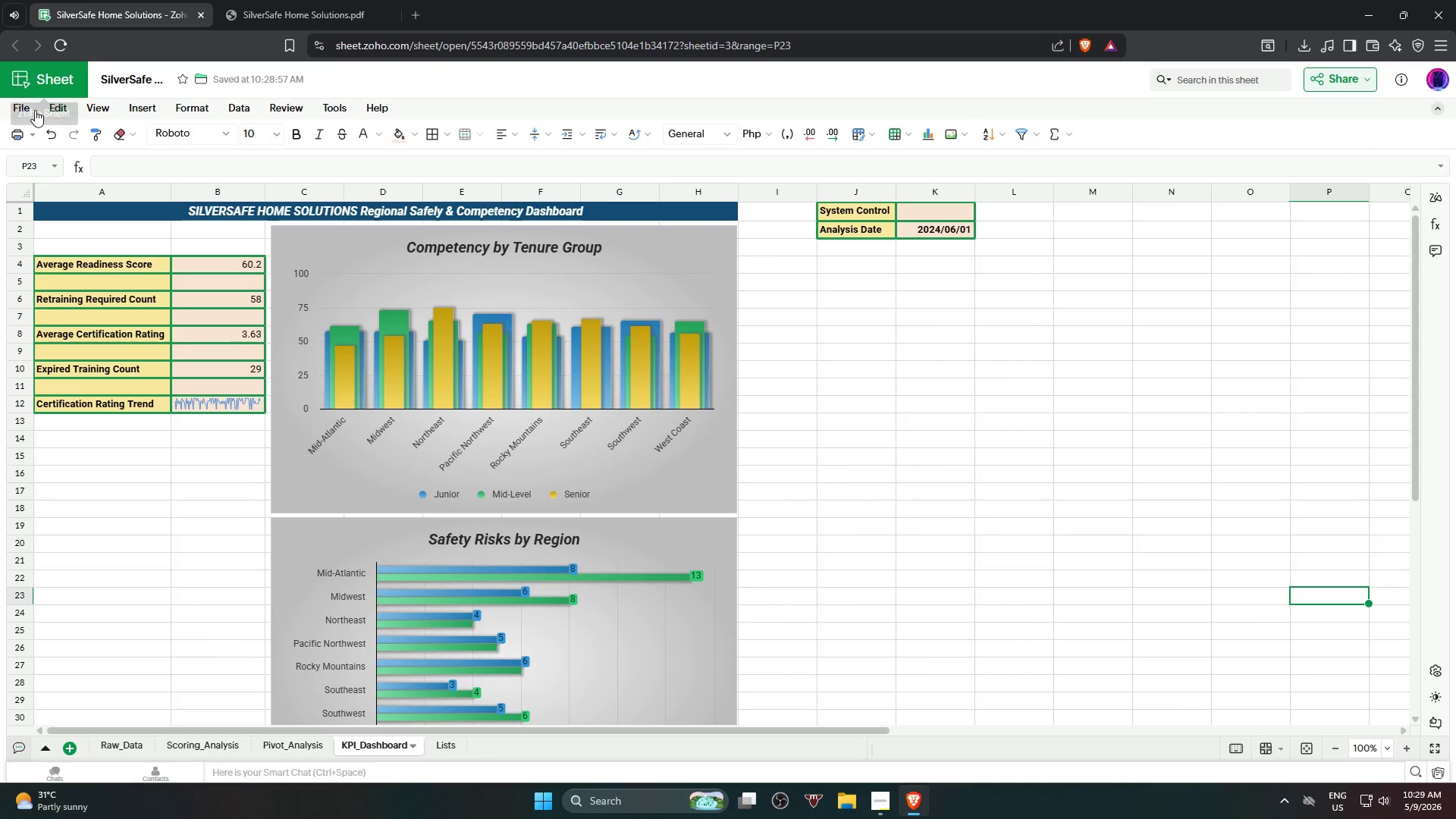 
left_click([17, 105])
 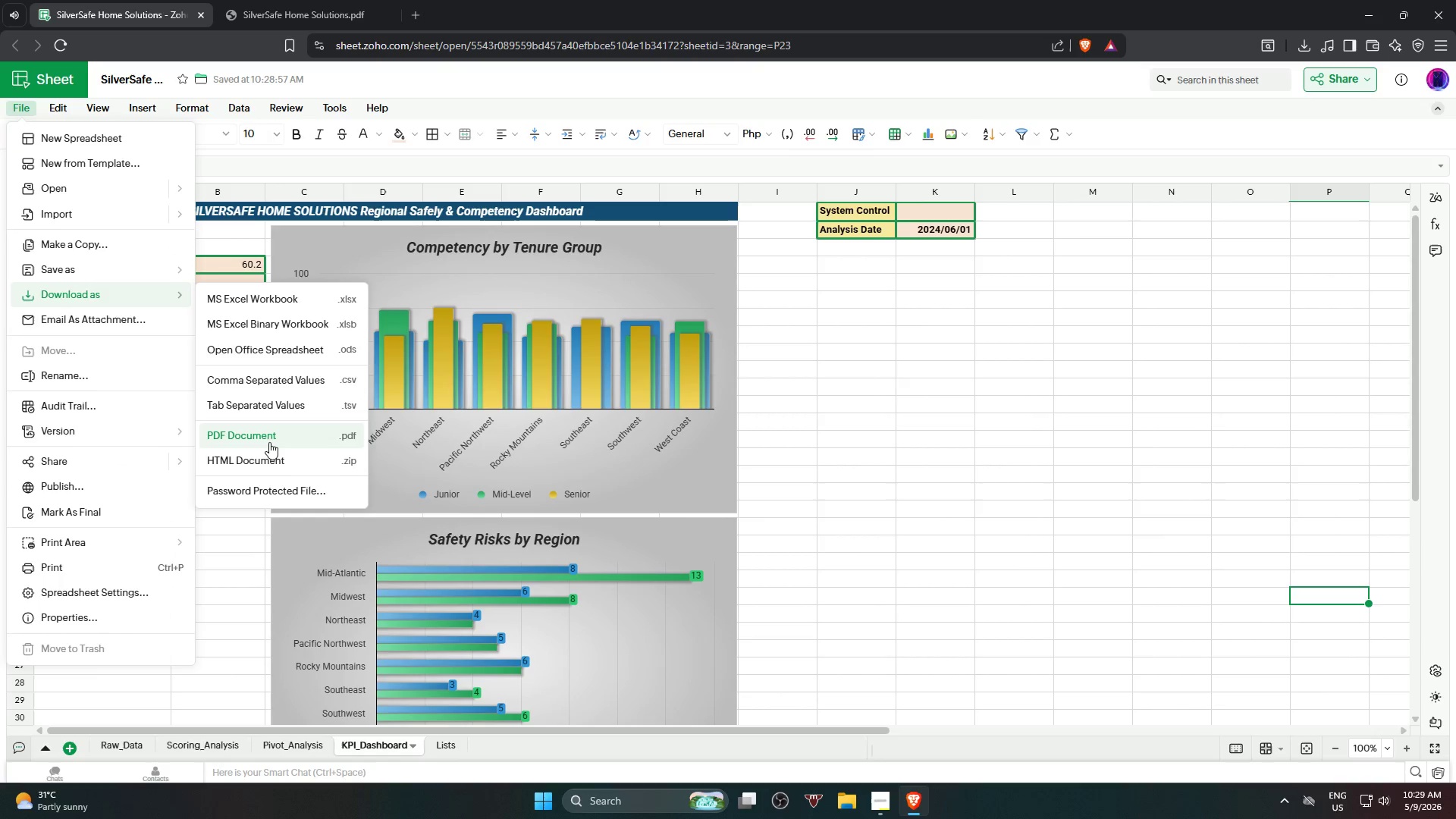 
left_click([293, 439])
 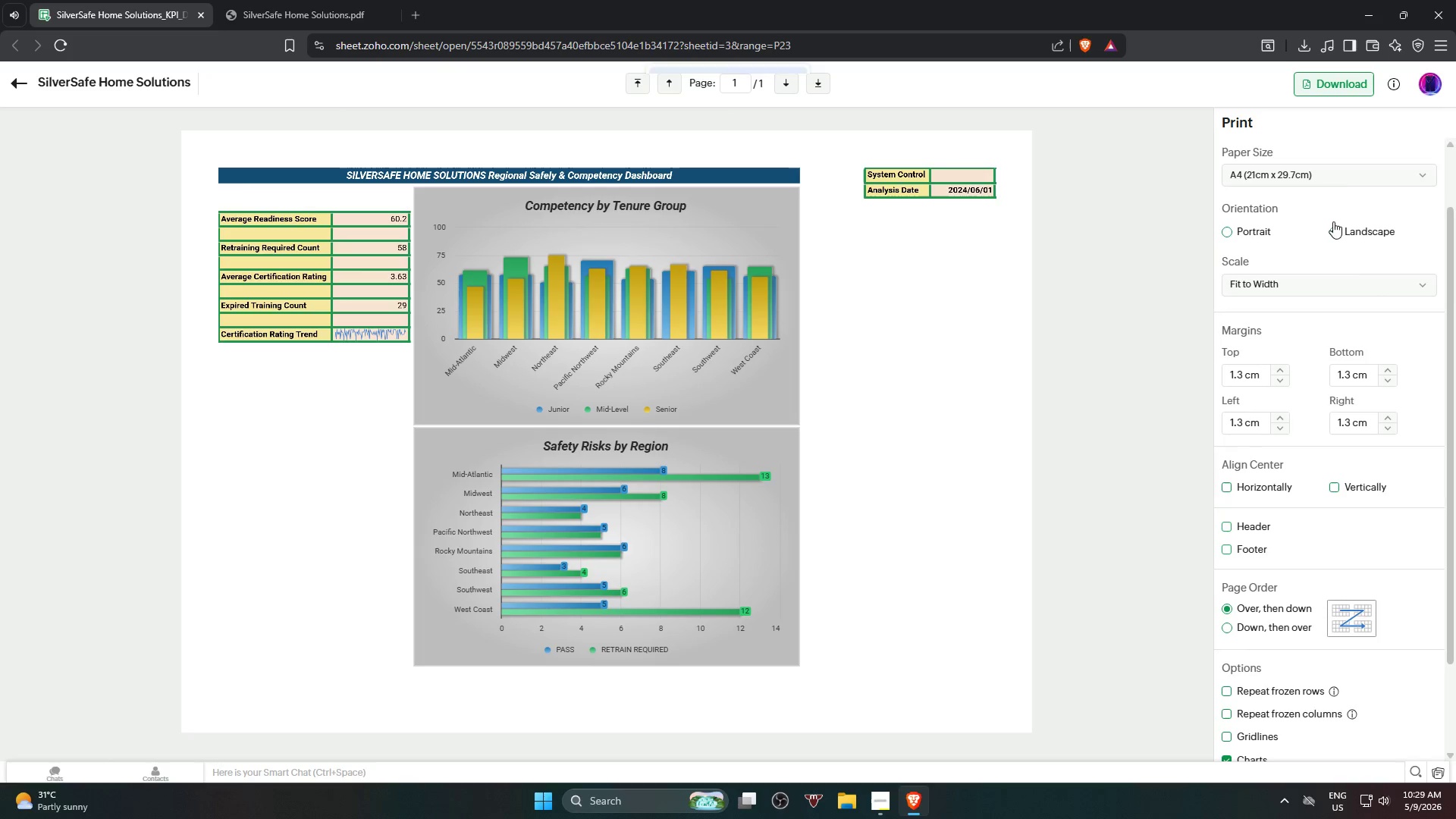 
left_click([1332, 174])
 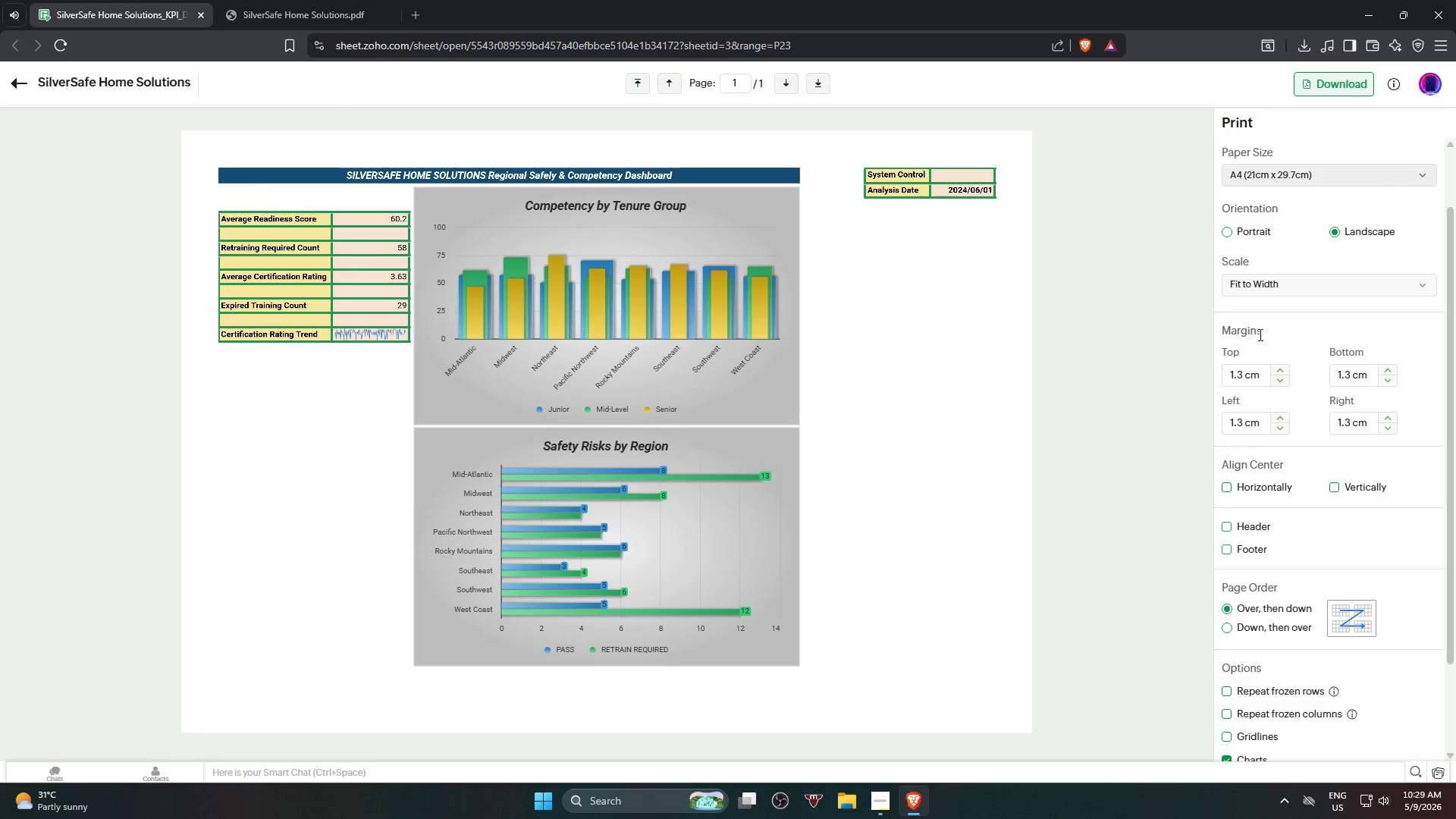 
scroll: coordinate [1319, 237], scroll_direction: up, amount: 5.0